 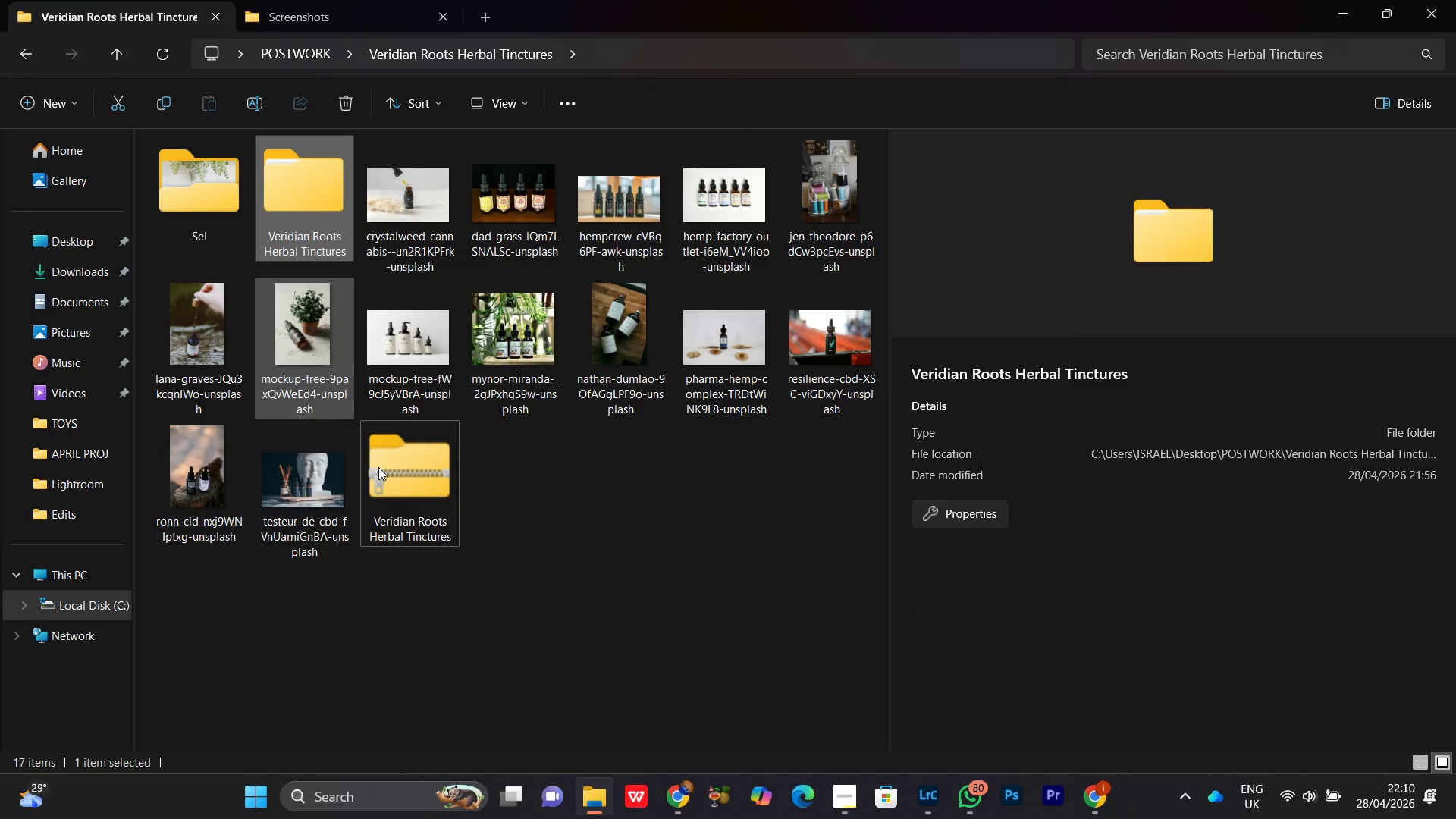 
double_click([425, 505])
 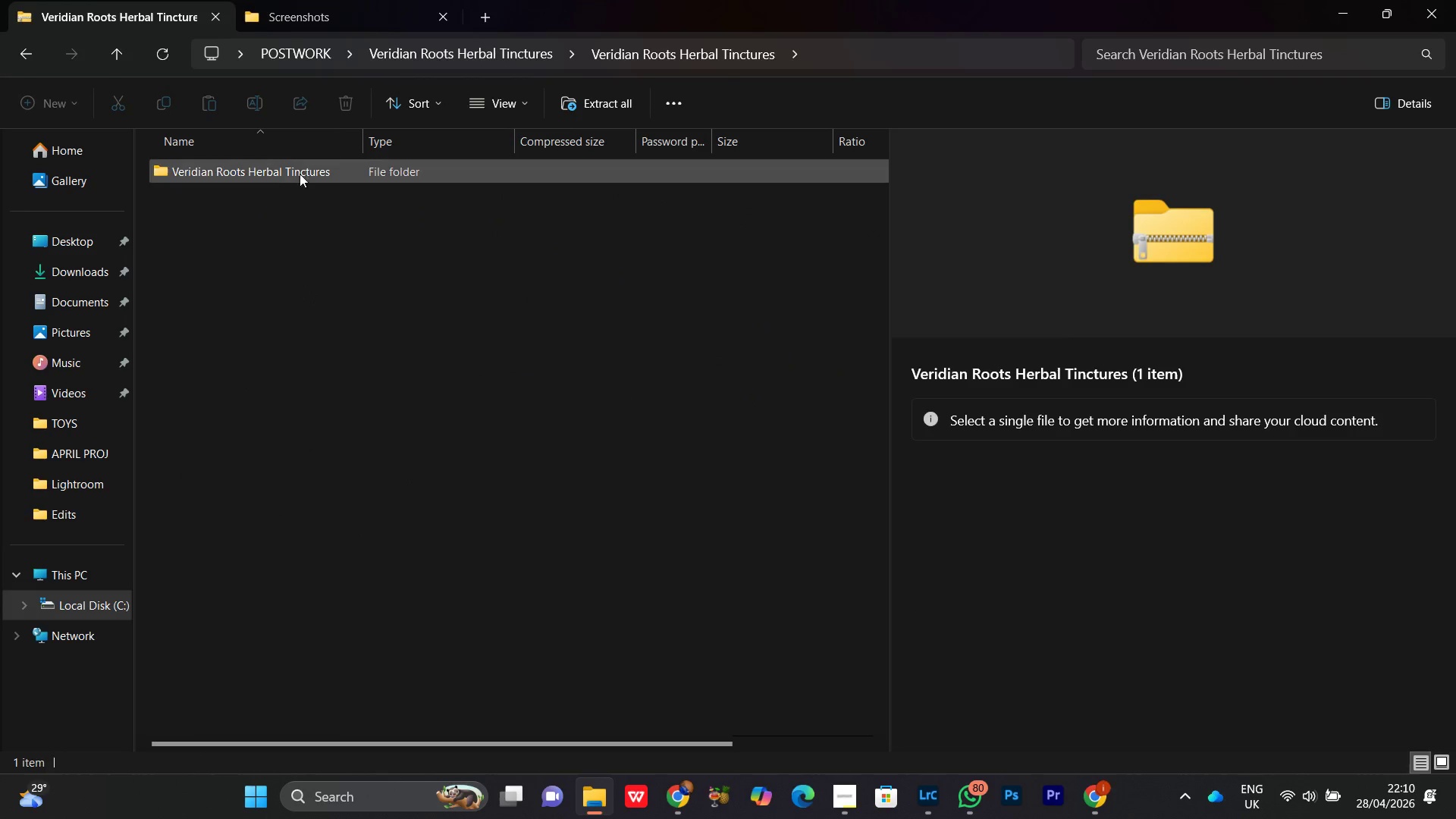 
double_click([300, 173])
 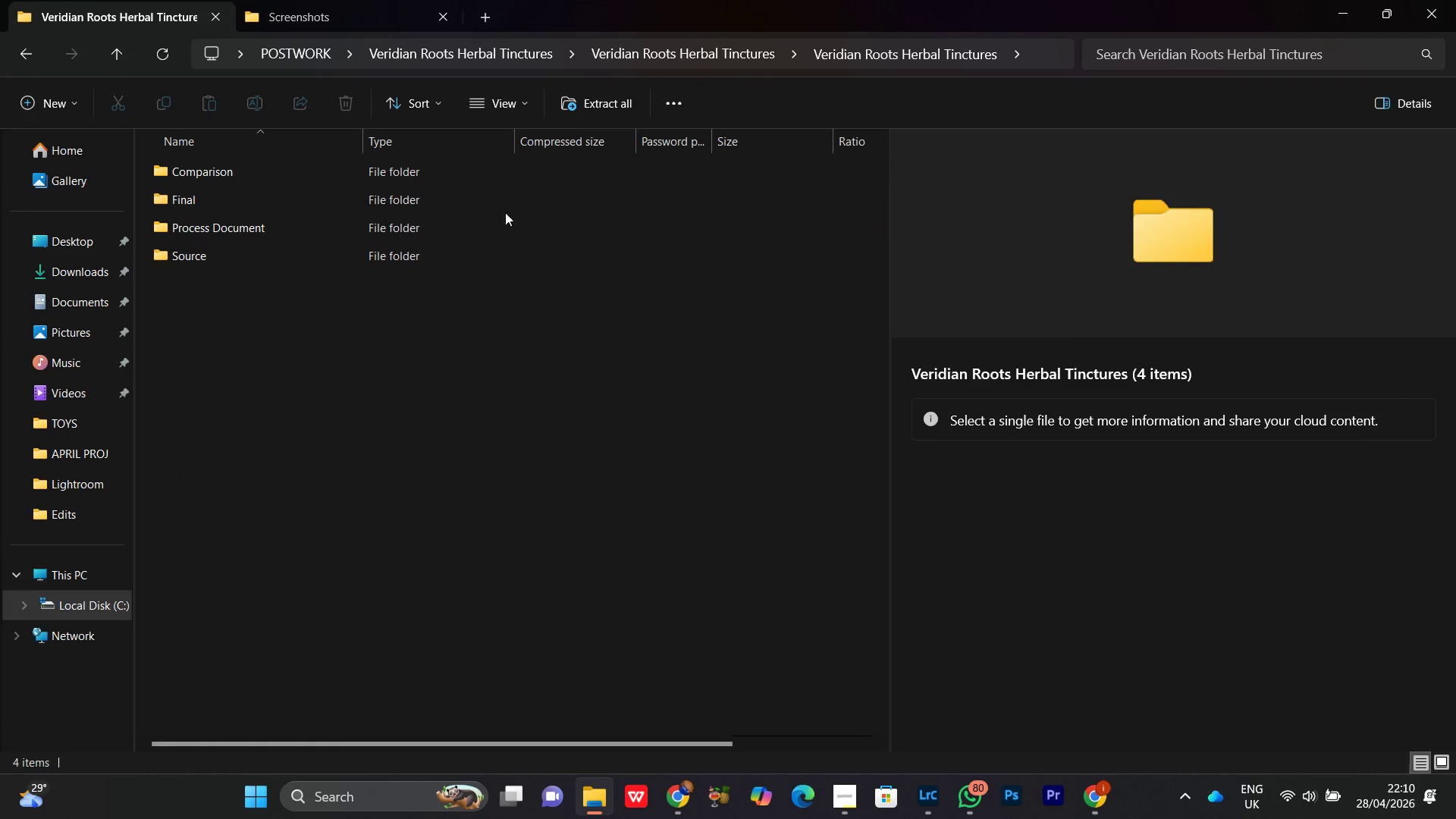 
left_click([682, 55])
 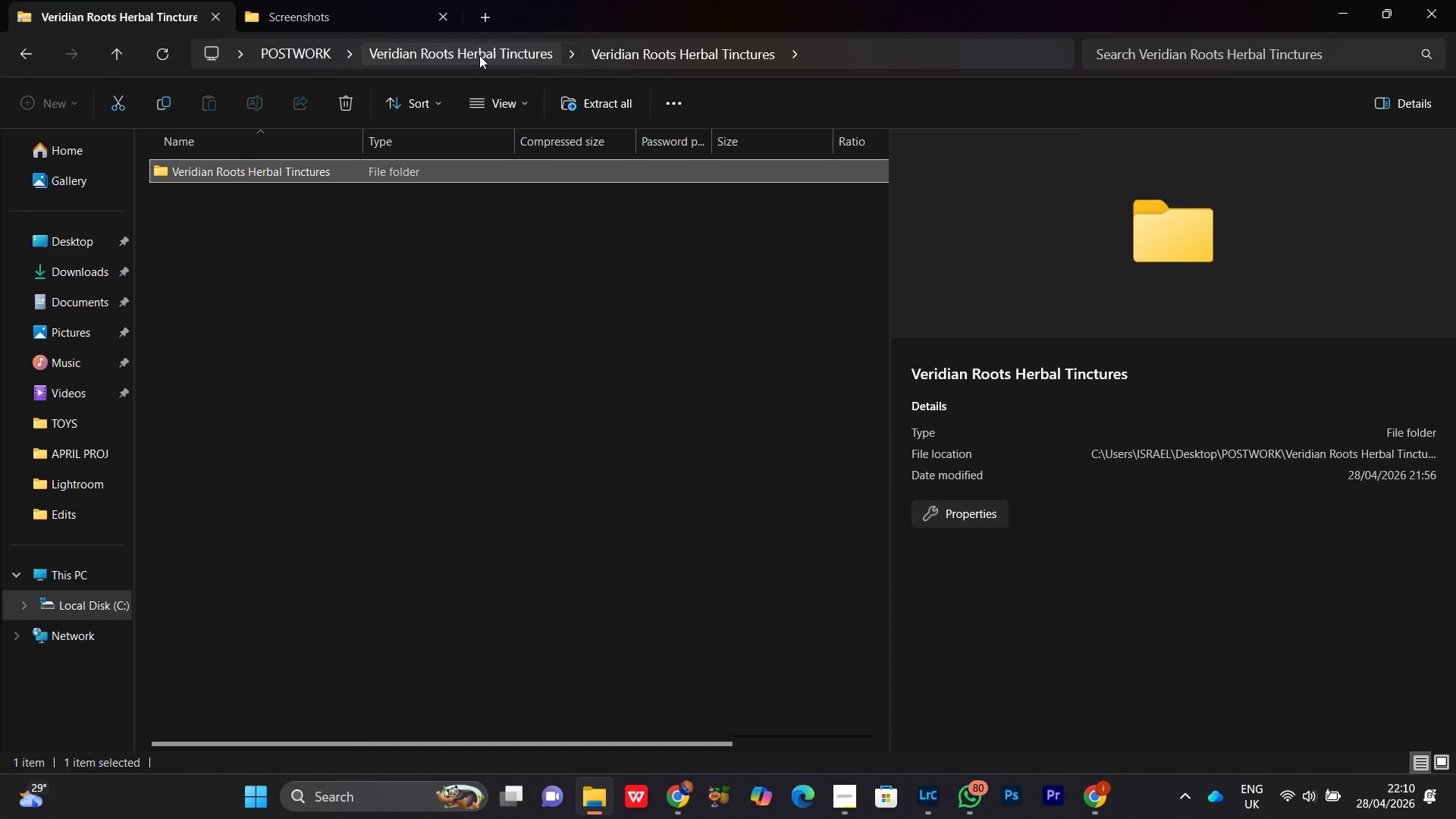 
left_click([479, 55])
 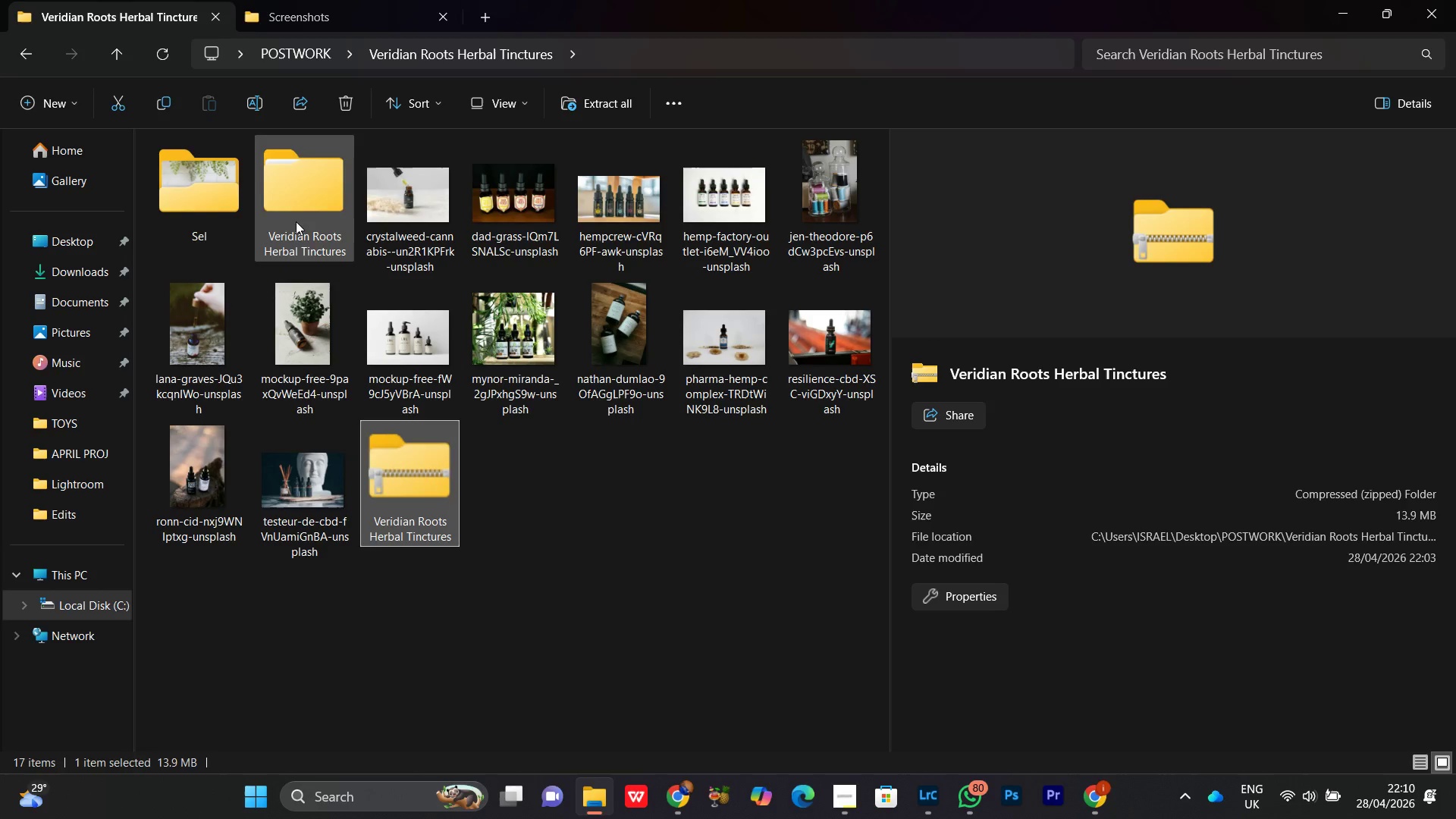 
double_click([296, 221])
 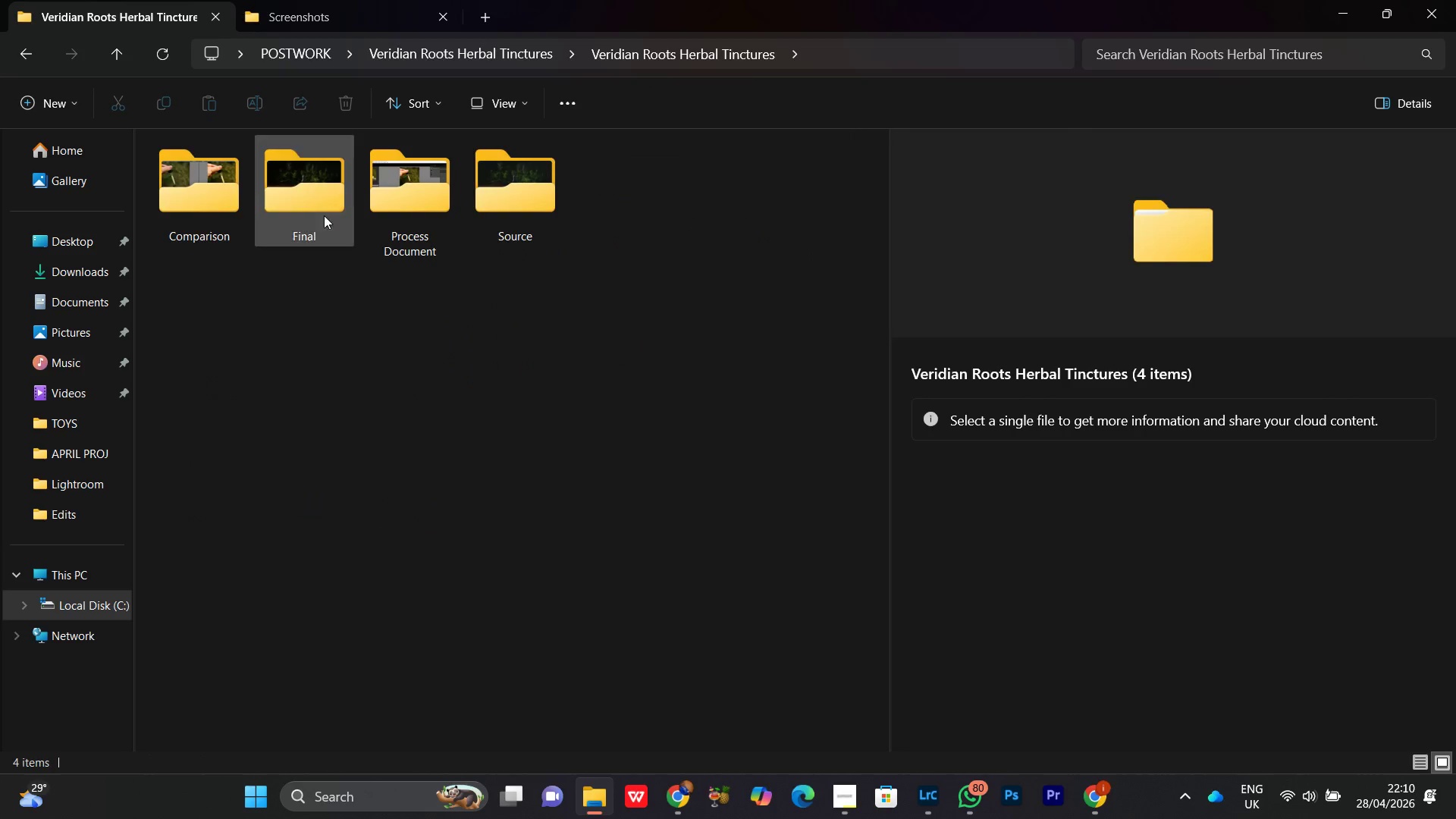 
left_click([324, 202])
 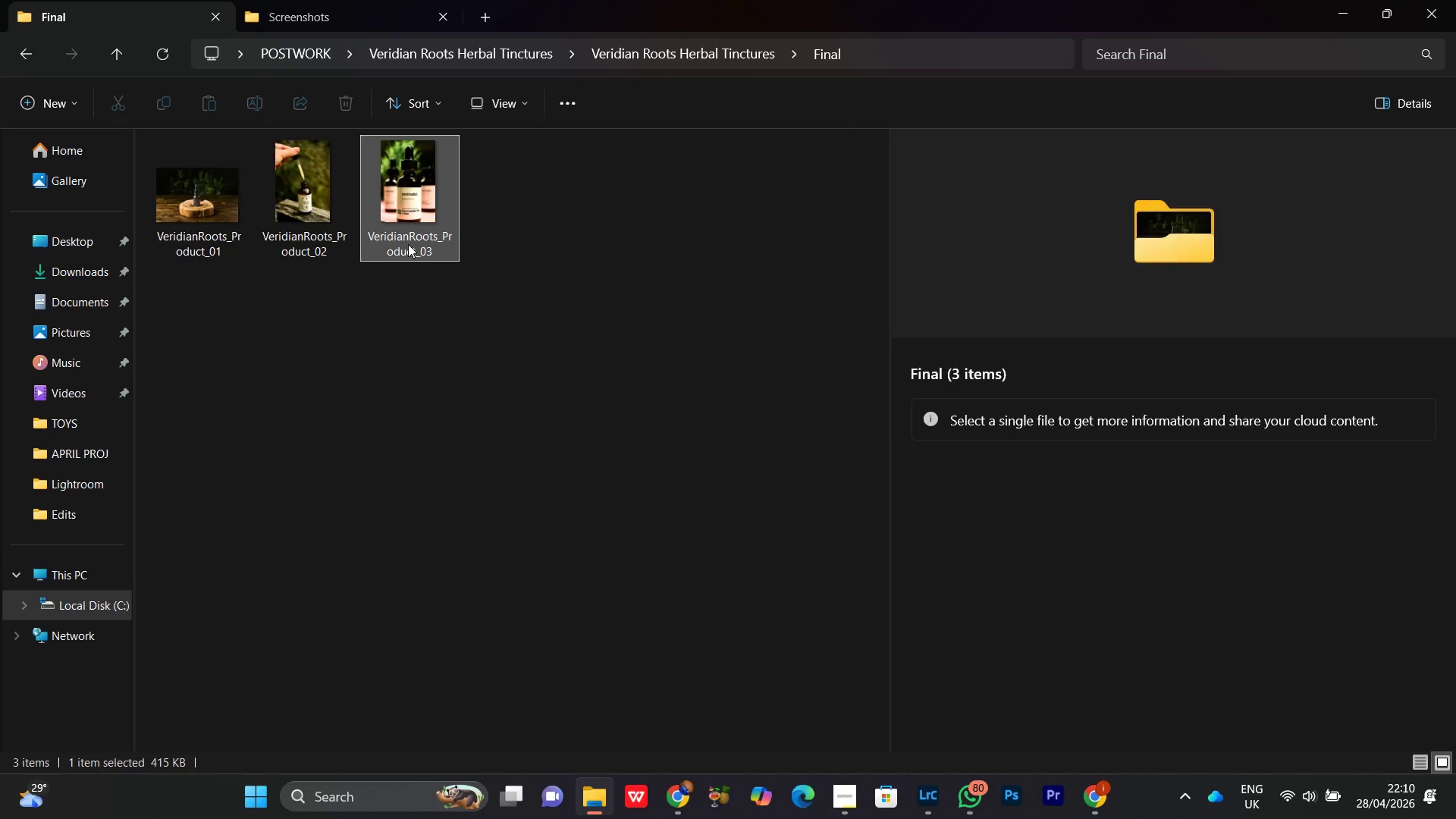 
double_click([333, 228])
 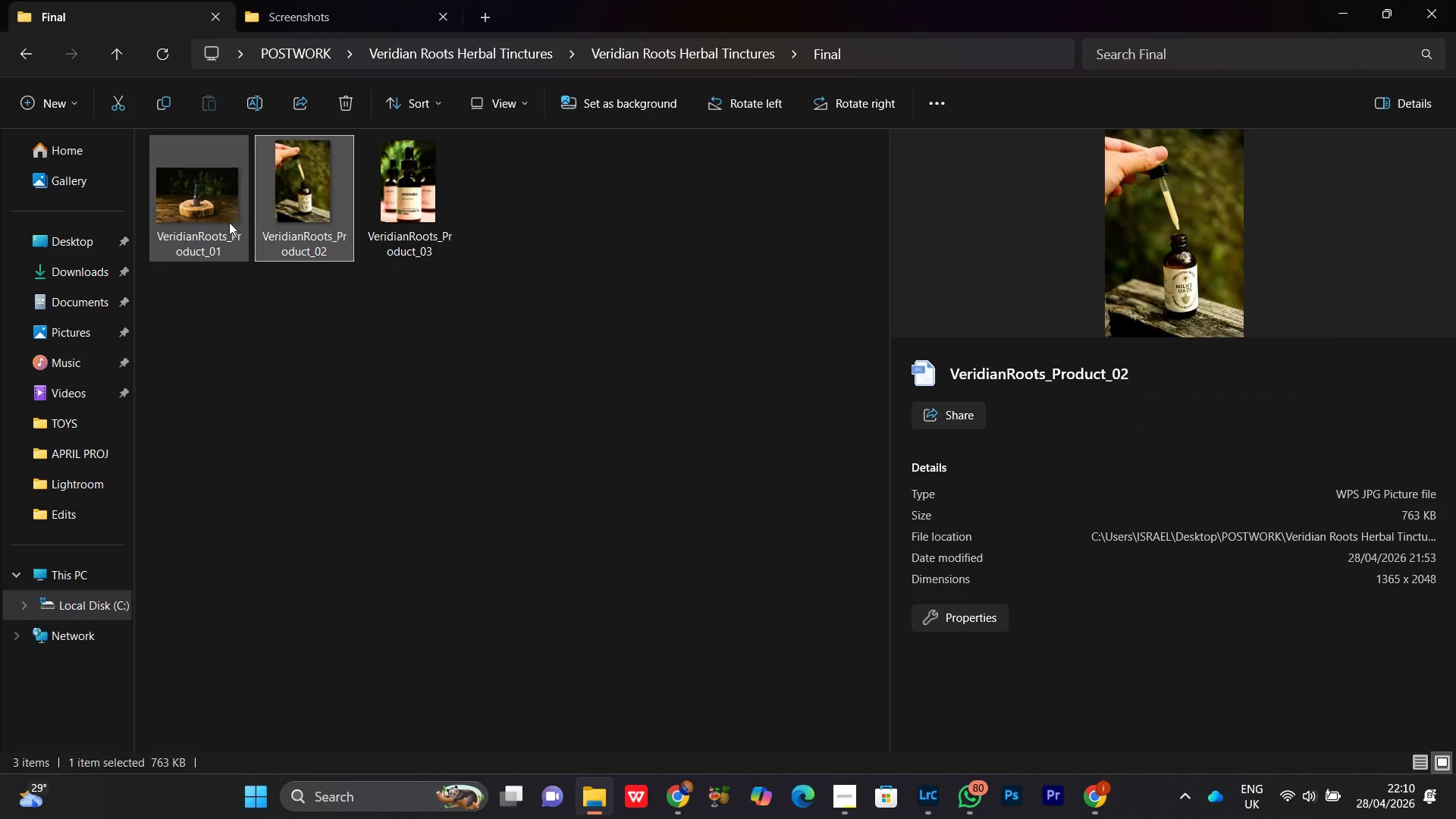 
triple_click([229, 222])
 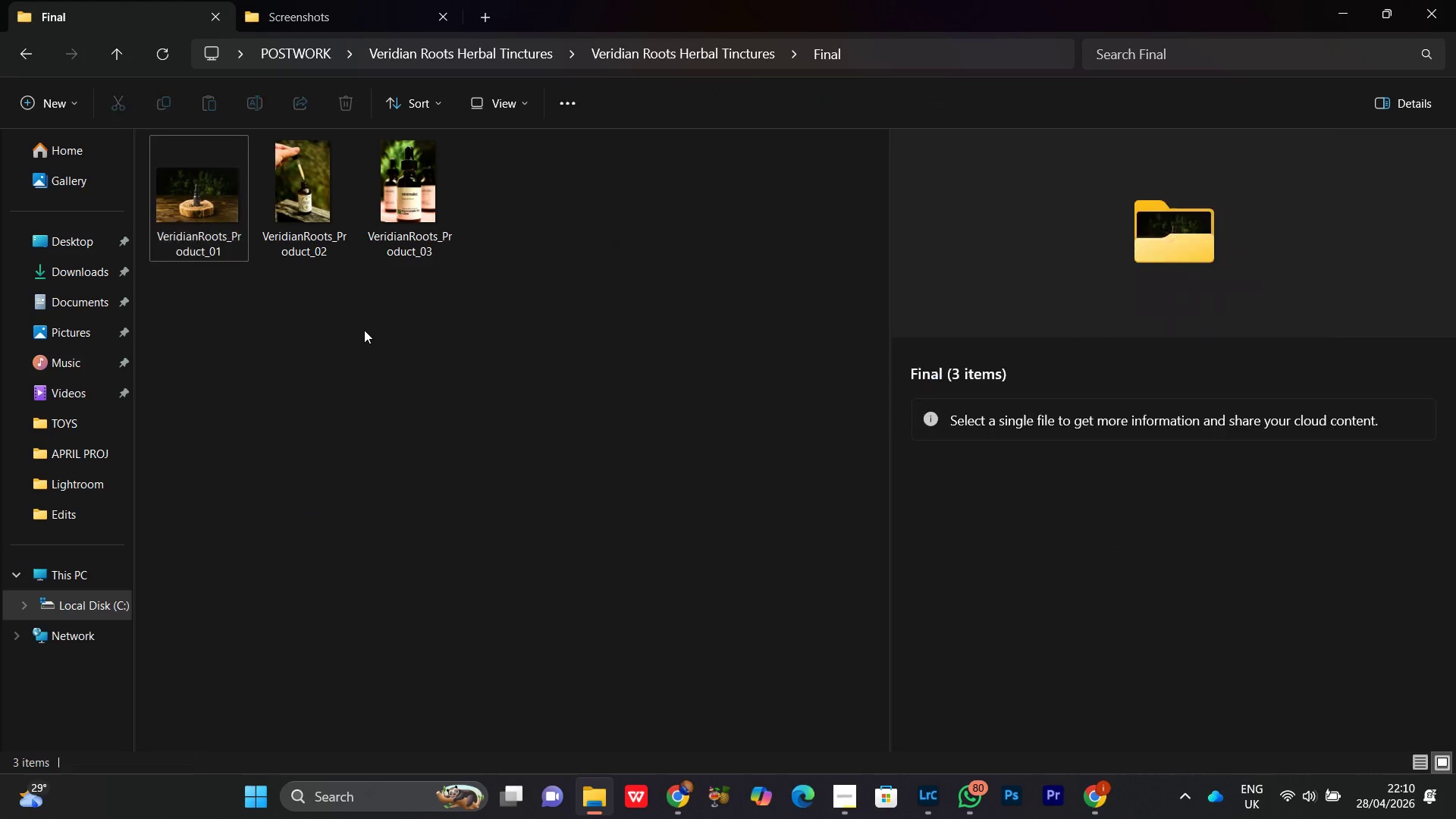 
triple_click([384, 329])
 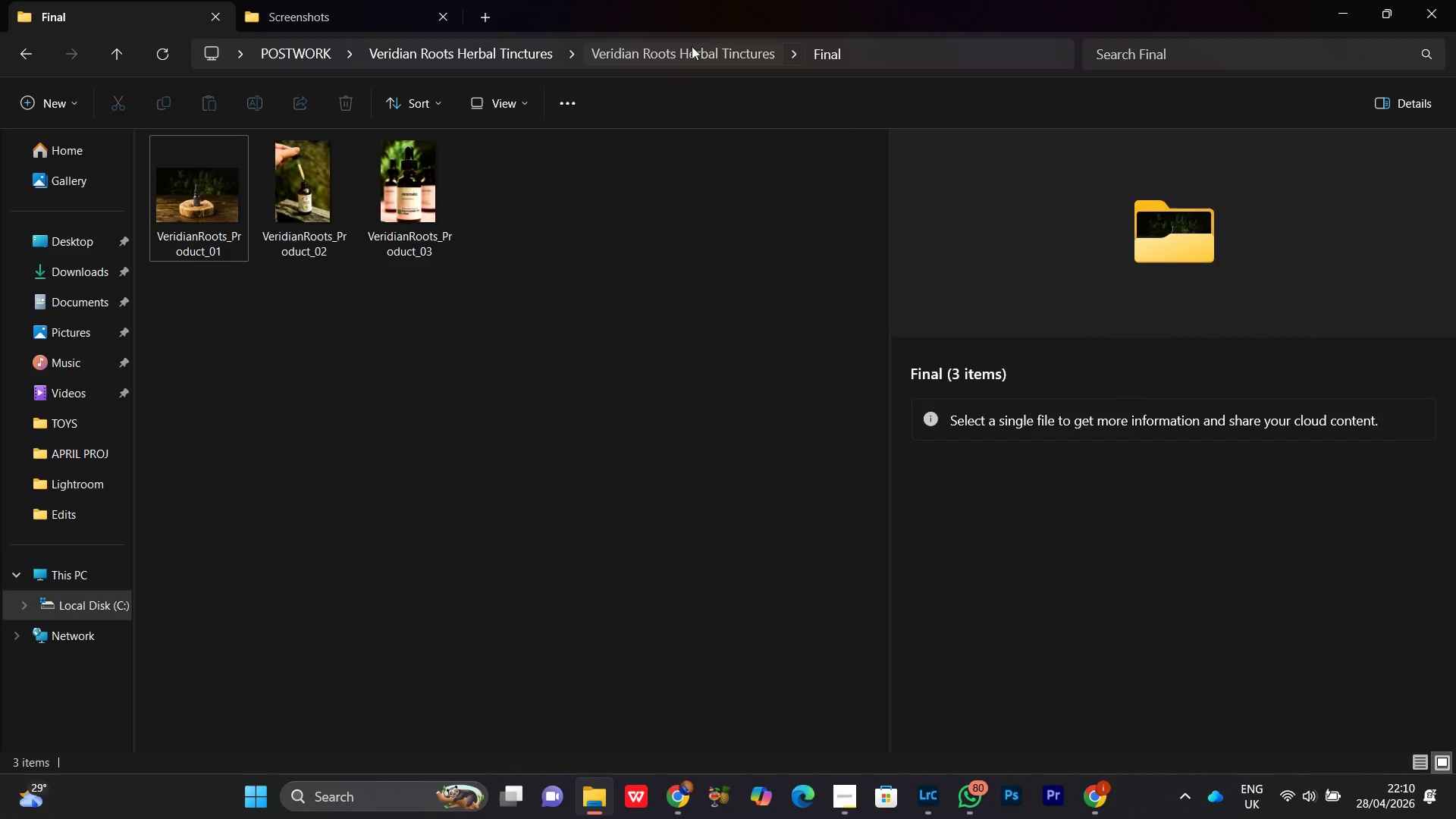 
left_click([692, 46])
 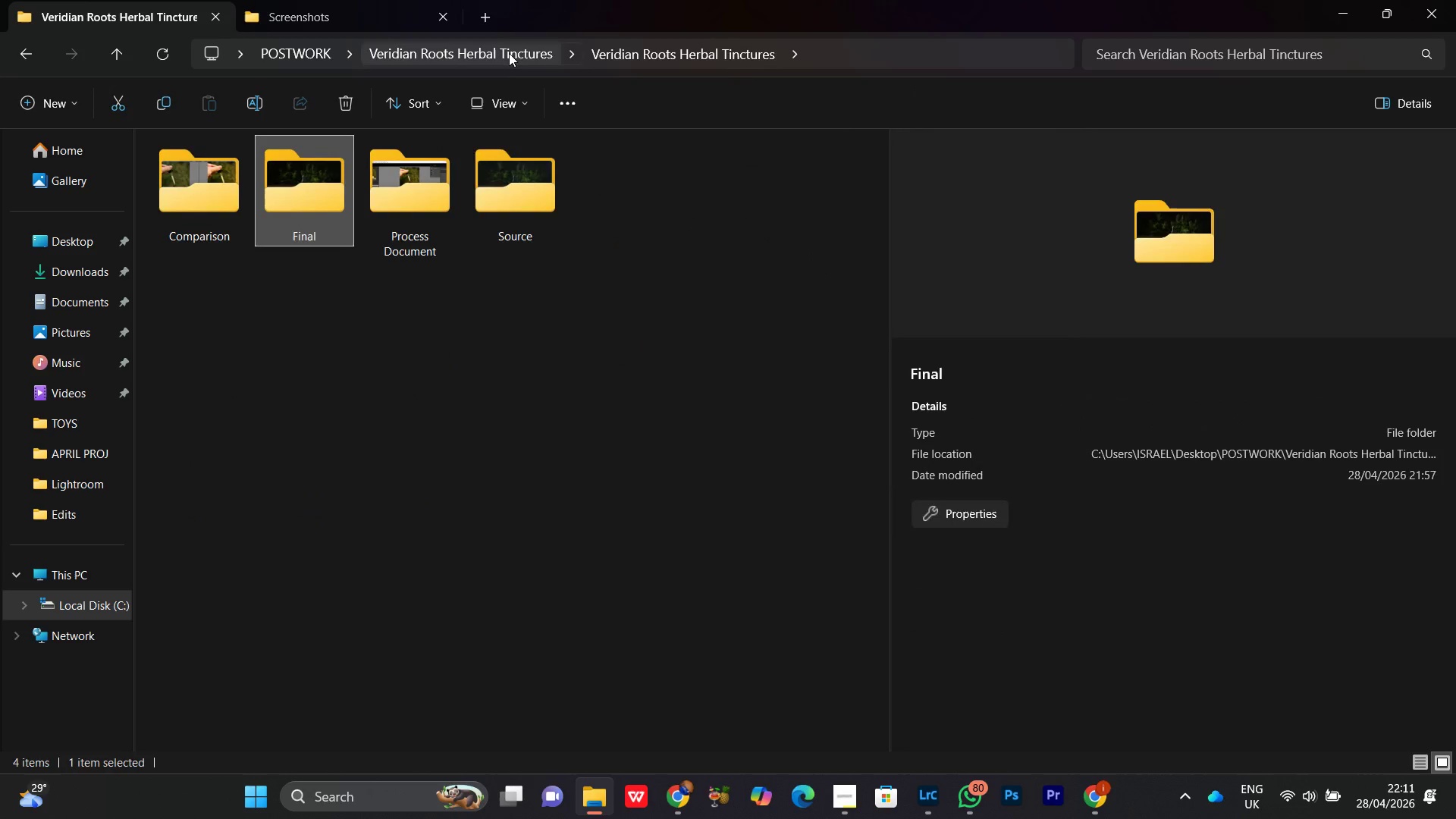 
left_click([509, 52])
 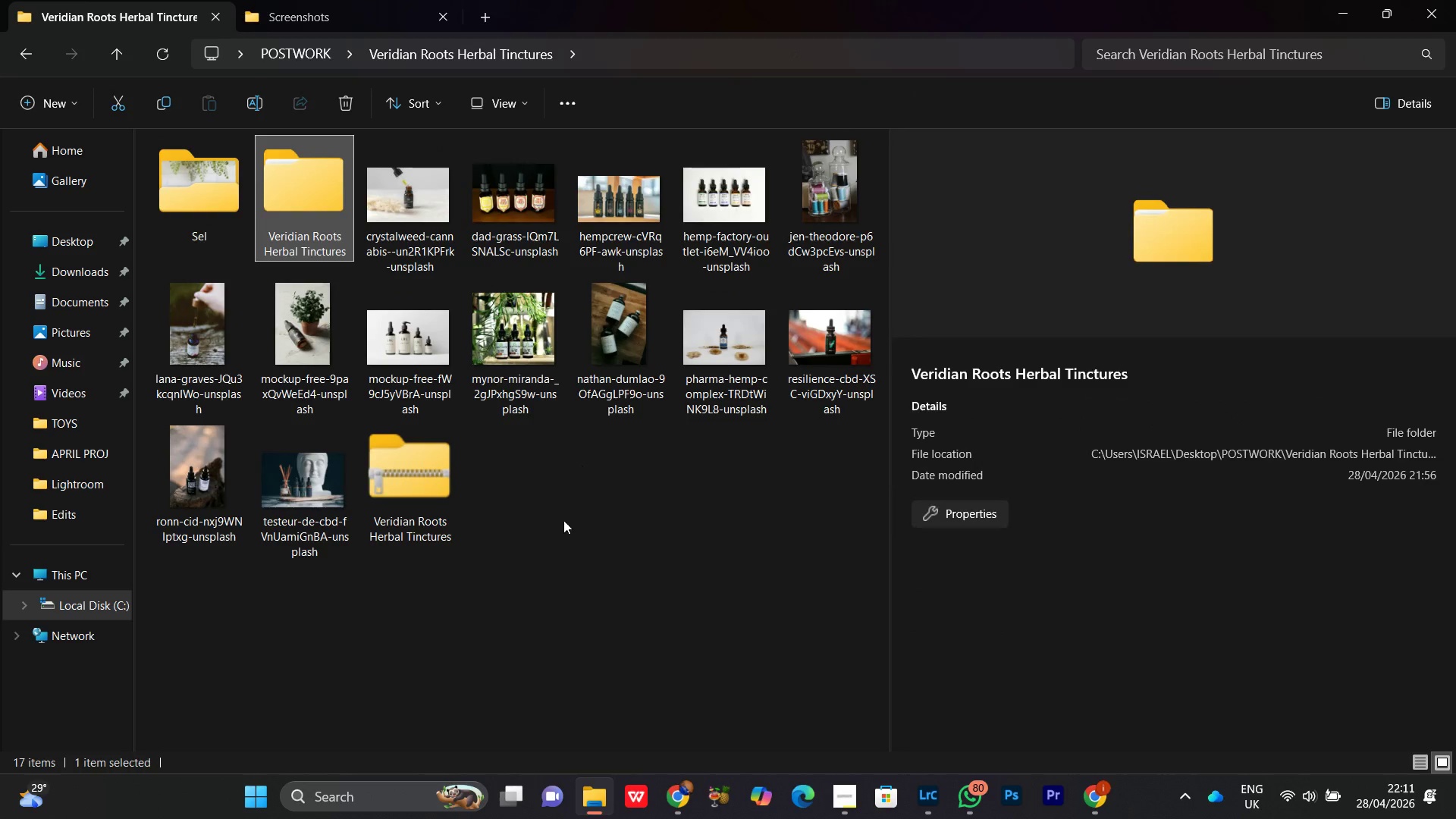 
left_click([573, 526])
 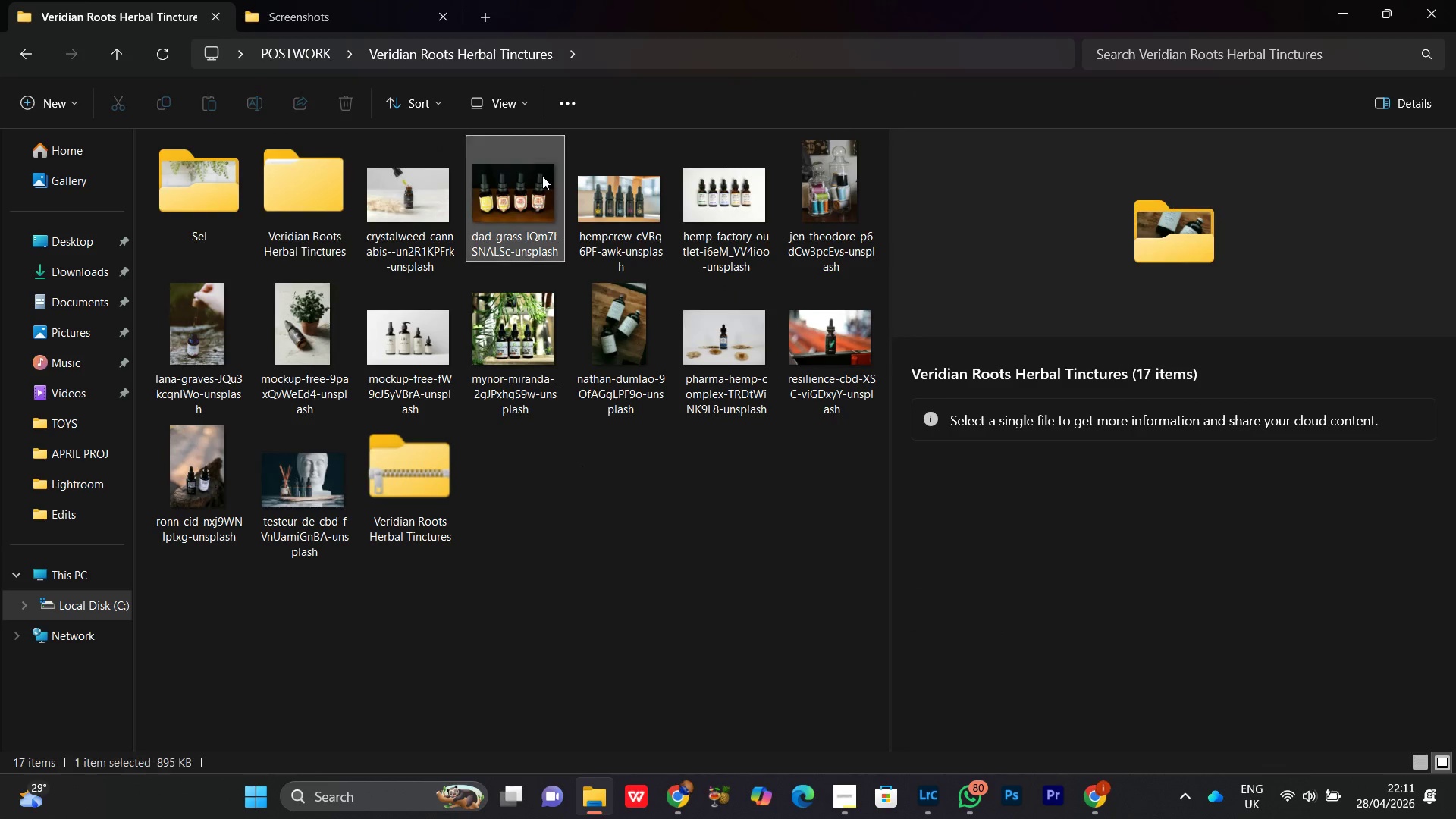 
left_click([542, 176])
 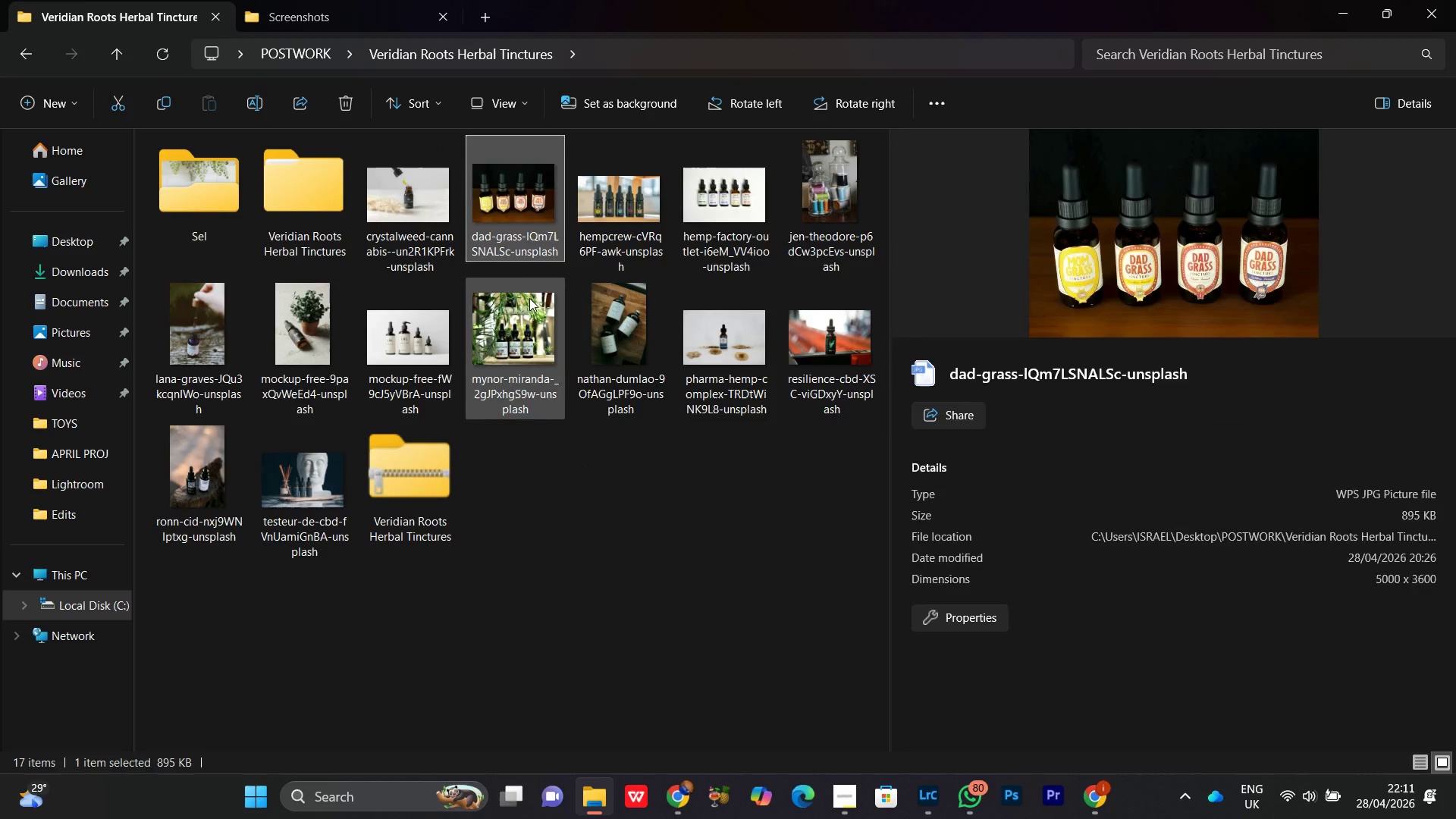 
left_click([529, 298])
 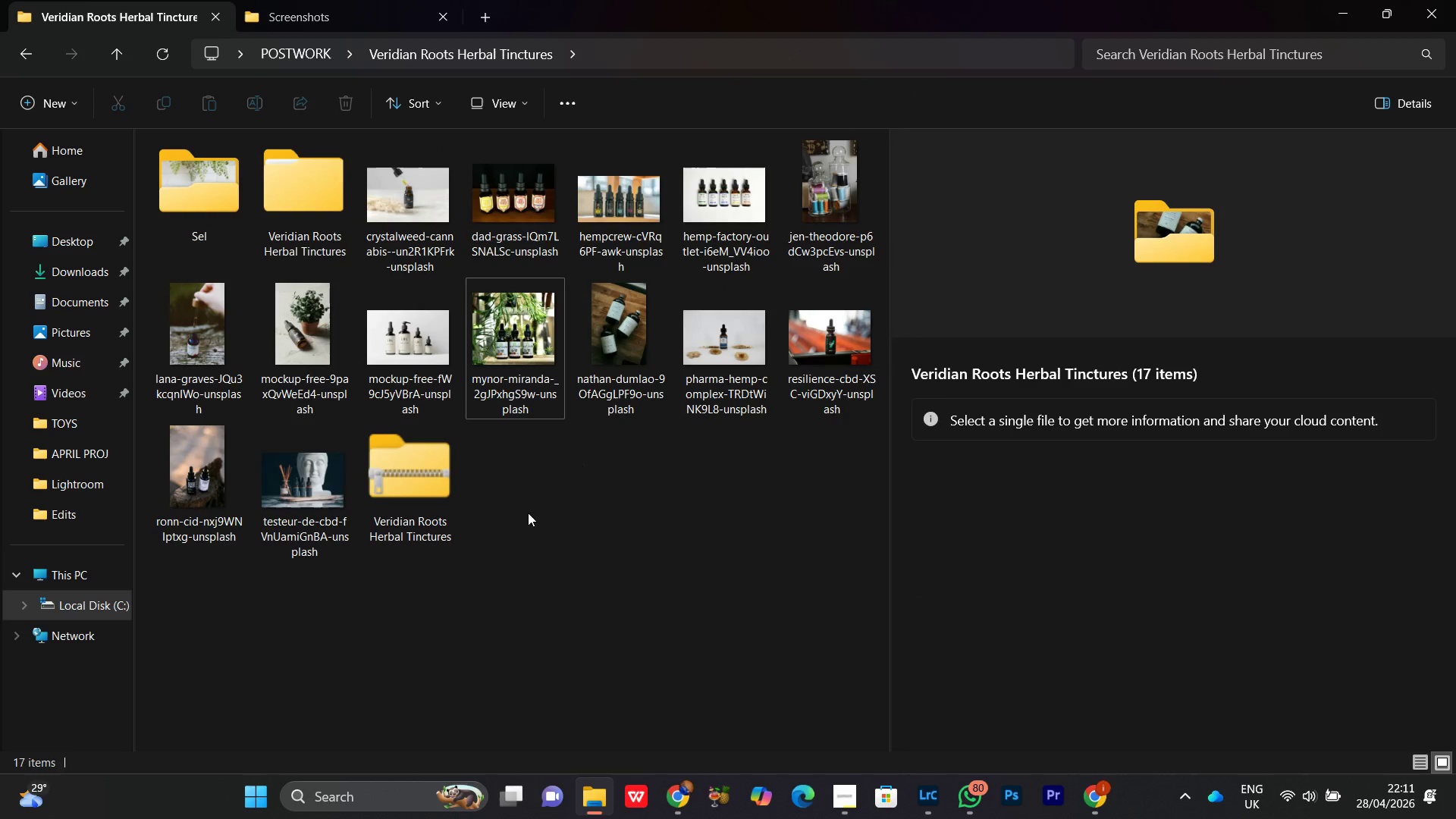 
triple_click([527, 514])
 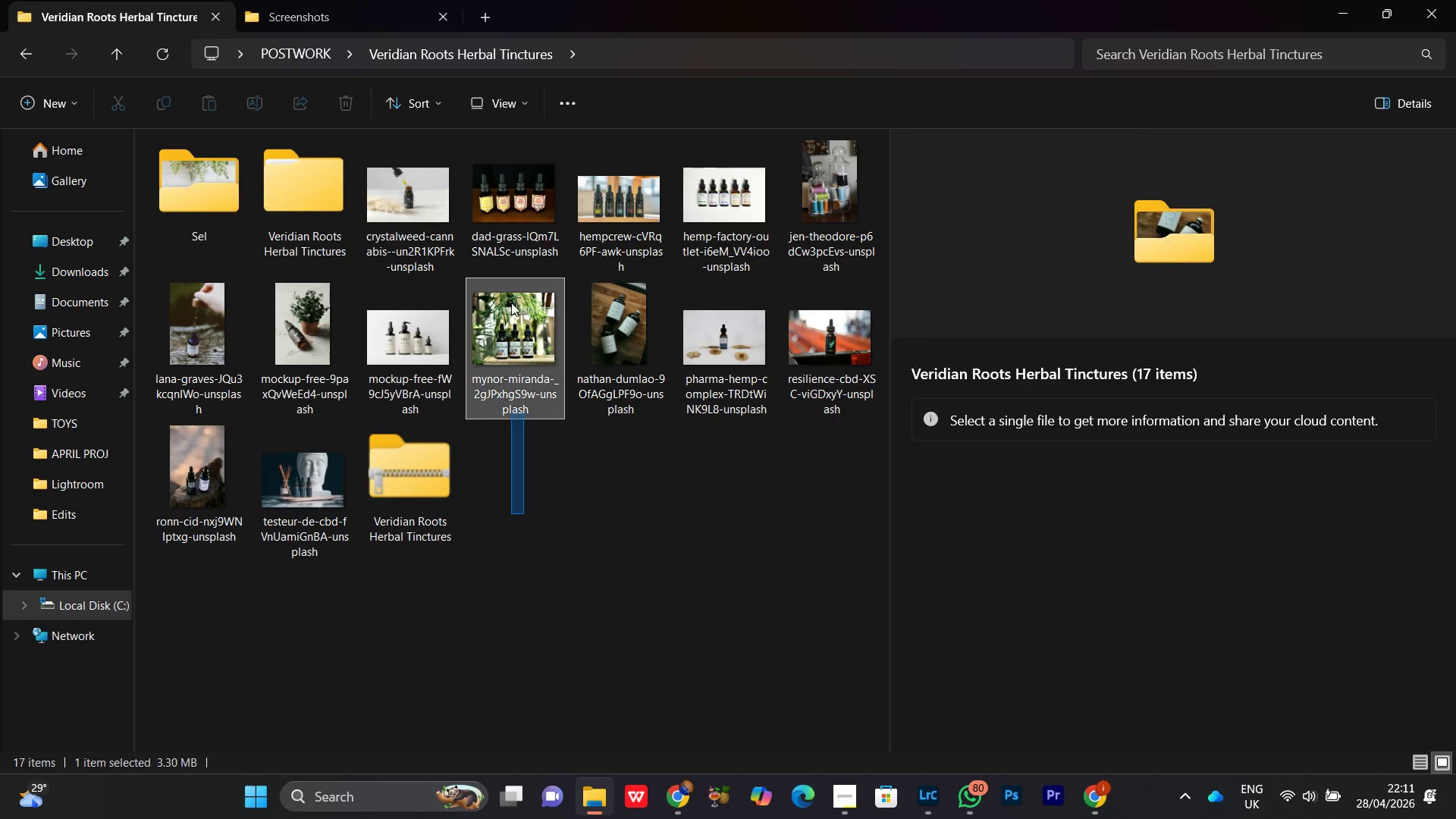 
left_click_drag(start_coordinate=[523, 513], to_coordinate=[511, 356])
 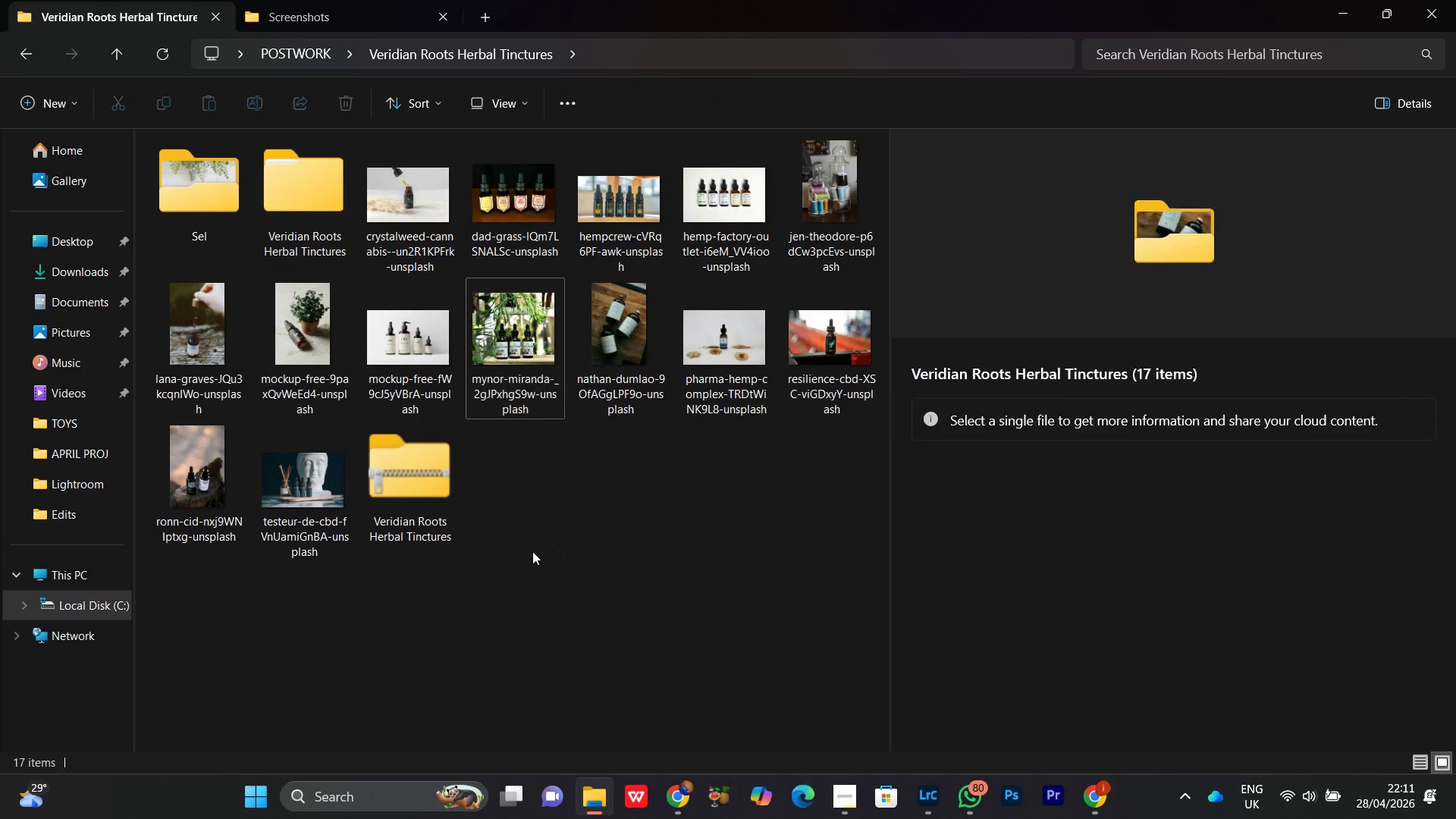 
left_click_drag(start_coordinate=[532, 551], to_coordinate=[519, 202])
 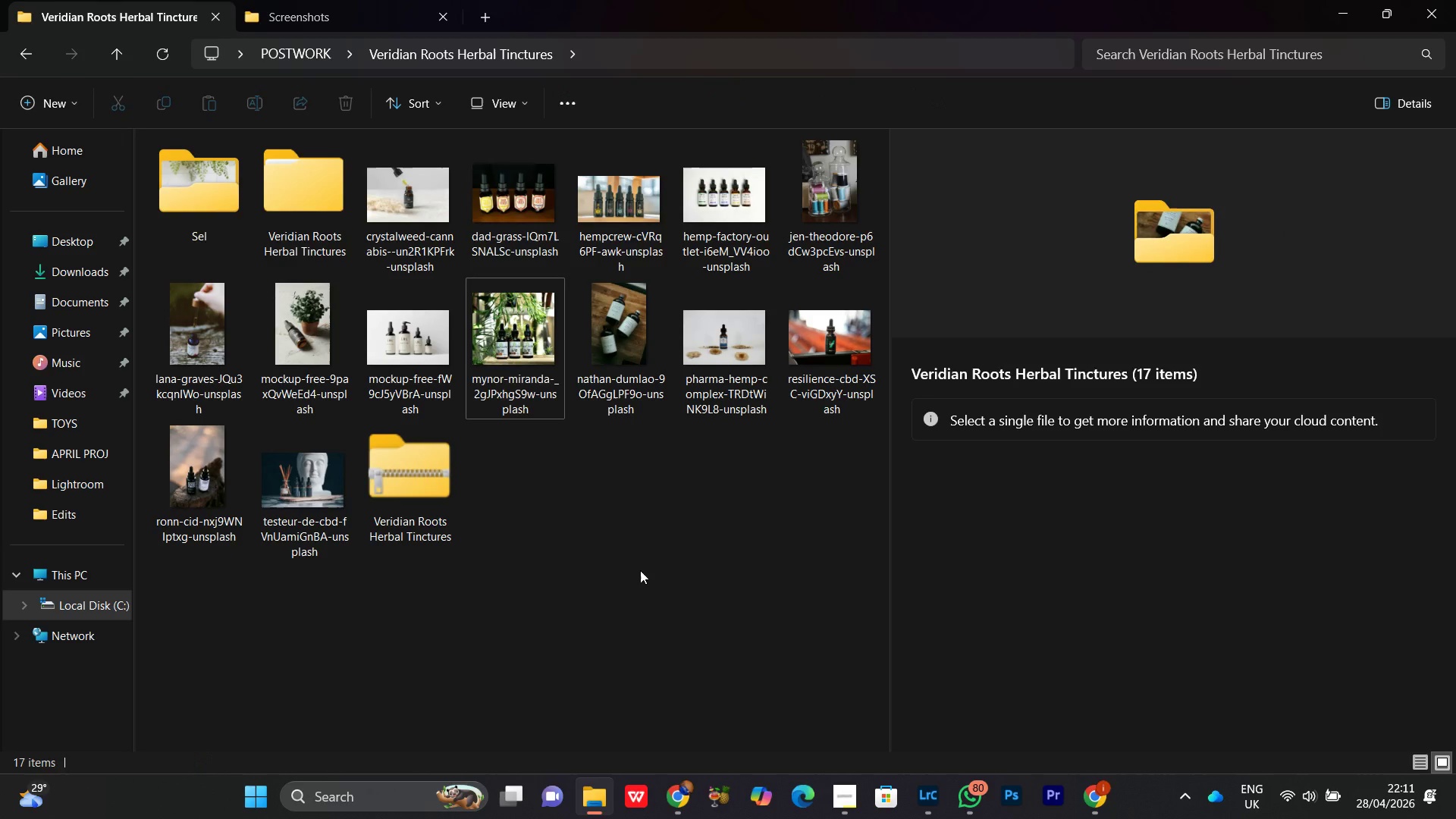 
left_click_drag(start_coordinate=[640, 571], to_coordinate=[629, 169])
 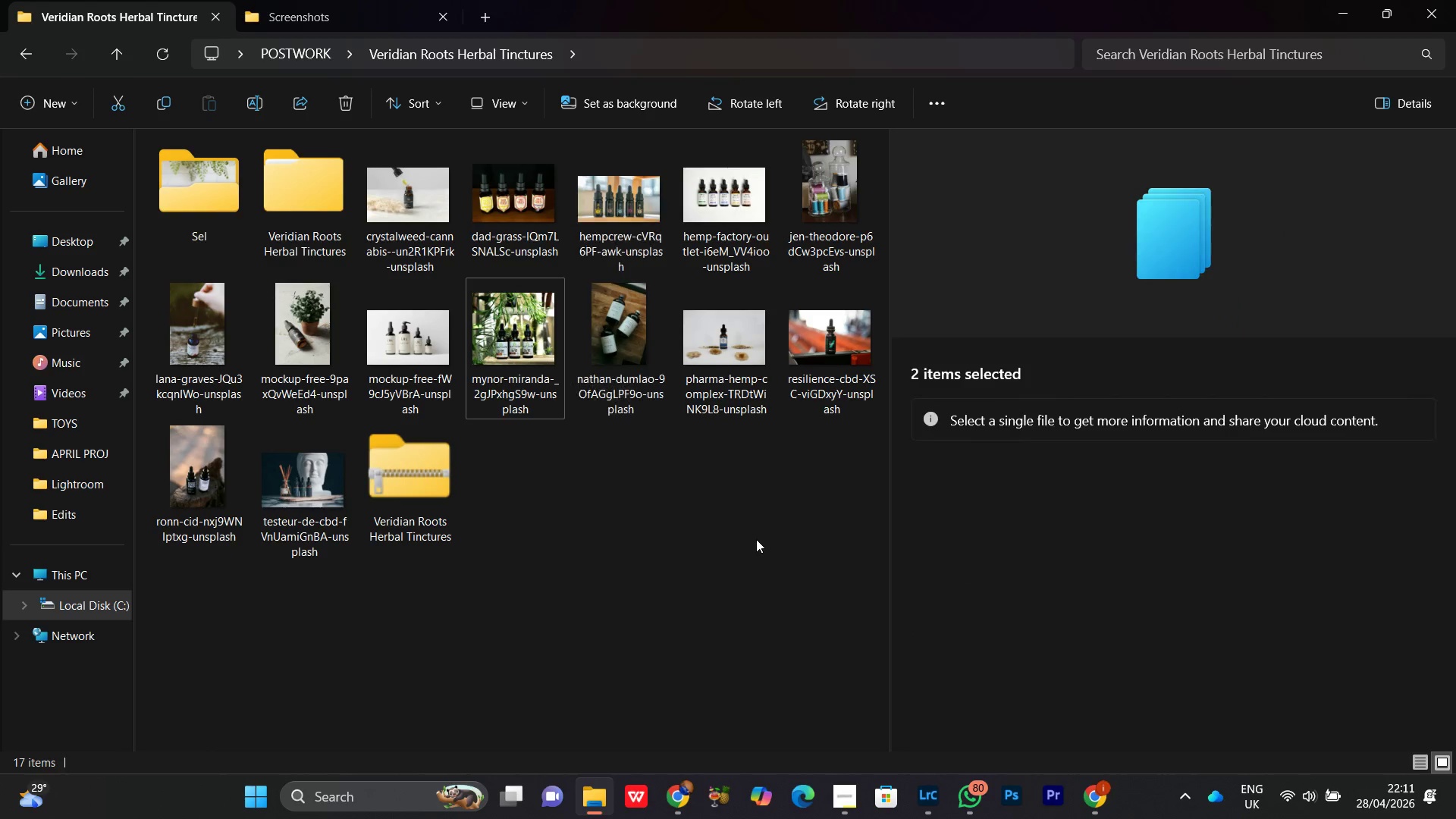 
left_click([756, 538])
 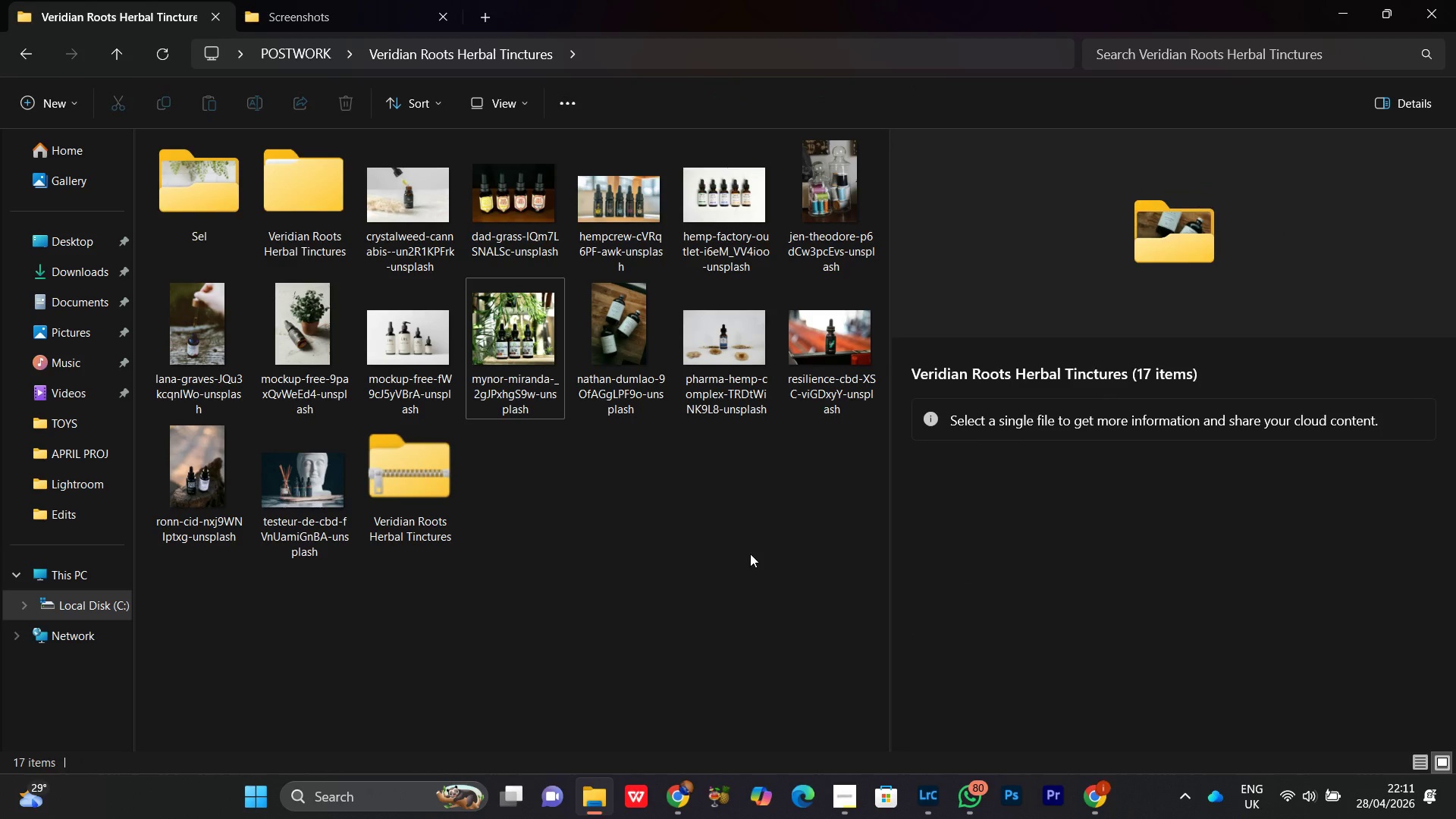 
left_click_drag(start_coordinate=[756, 584], to_coordinate=[717, 194])
 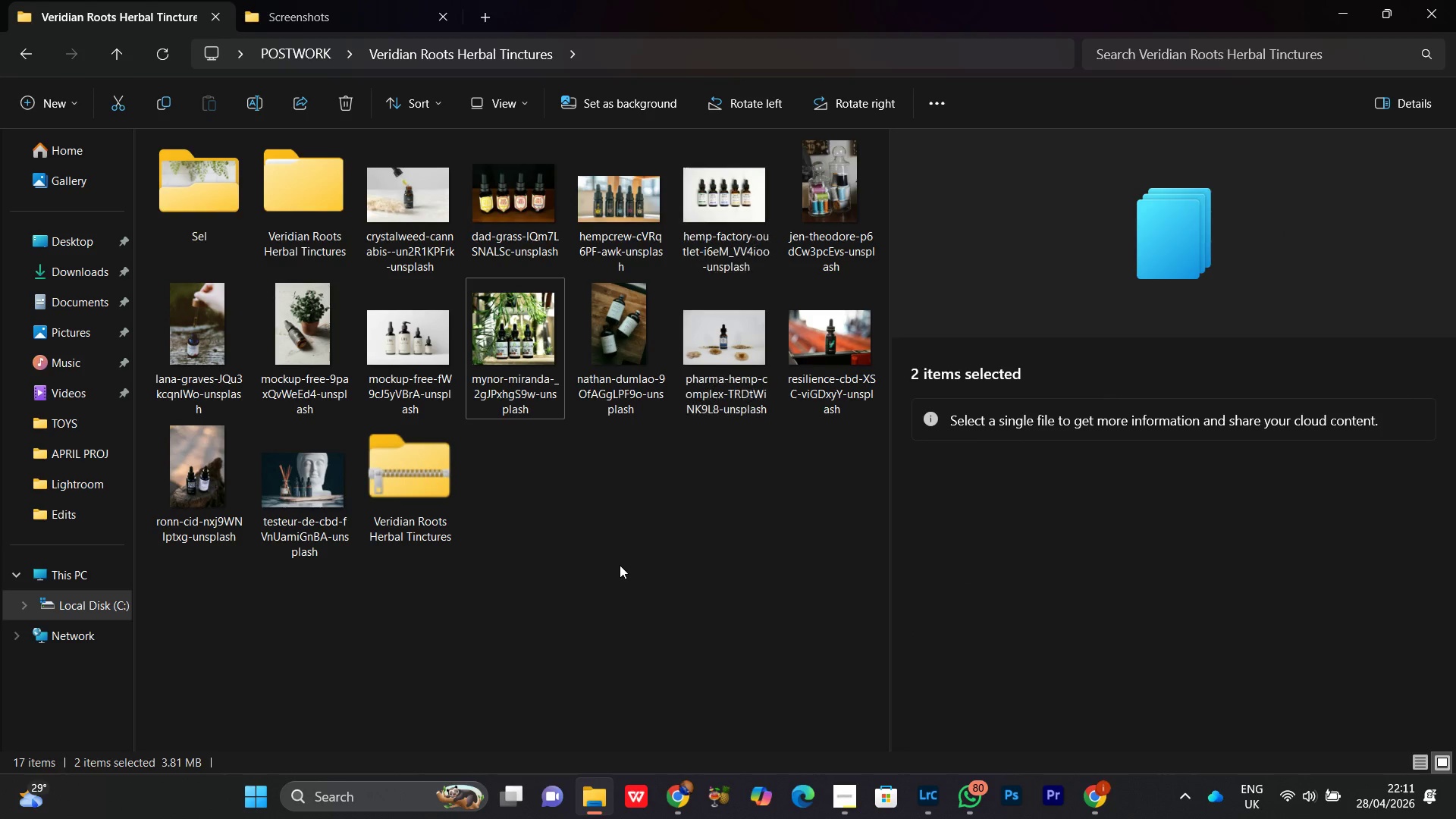 
left_click([620, 565])
 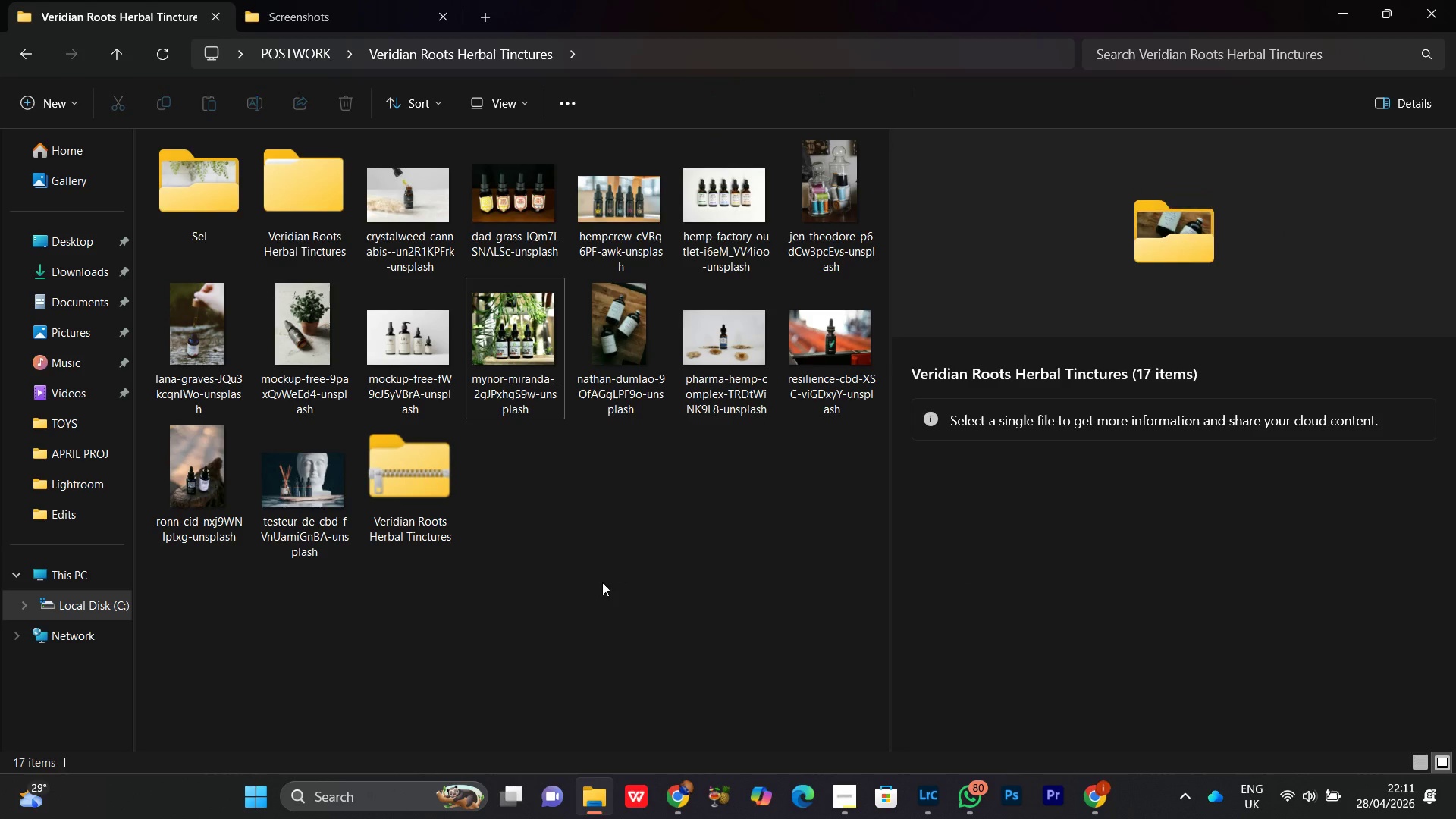 
left_click_drag(start_coordinate=[603, 582], to_coordinate=[650, 203])
 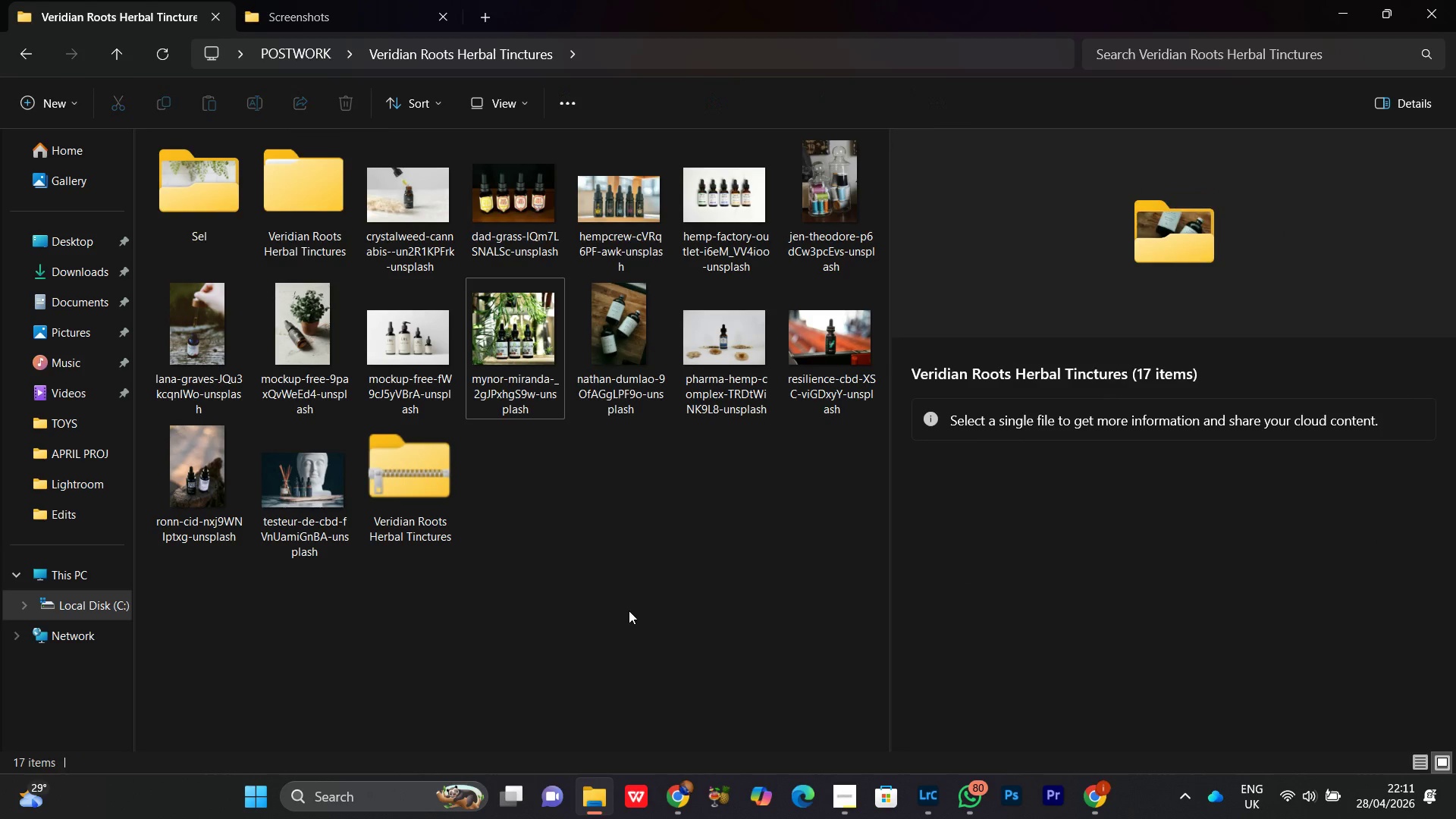 
left_click_drag(start_coordinate=[629, 610], to_coordinate=[832, 215])
 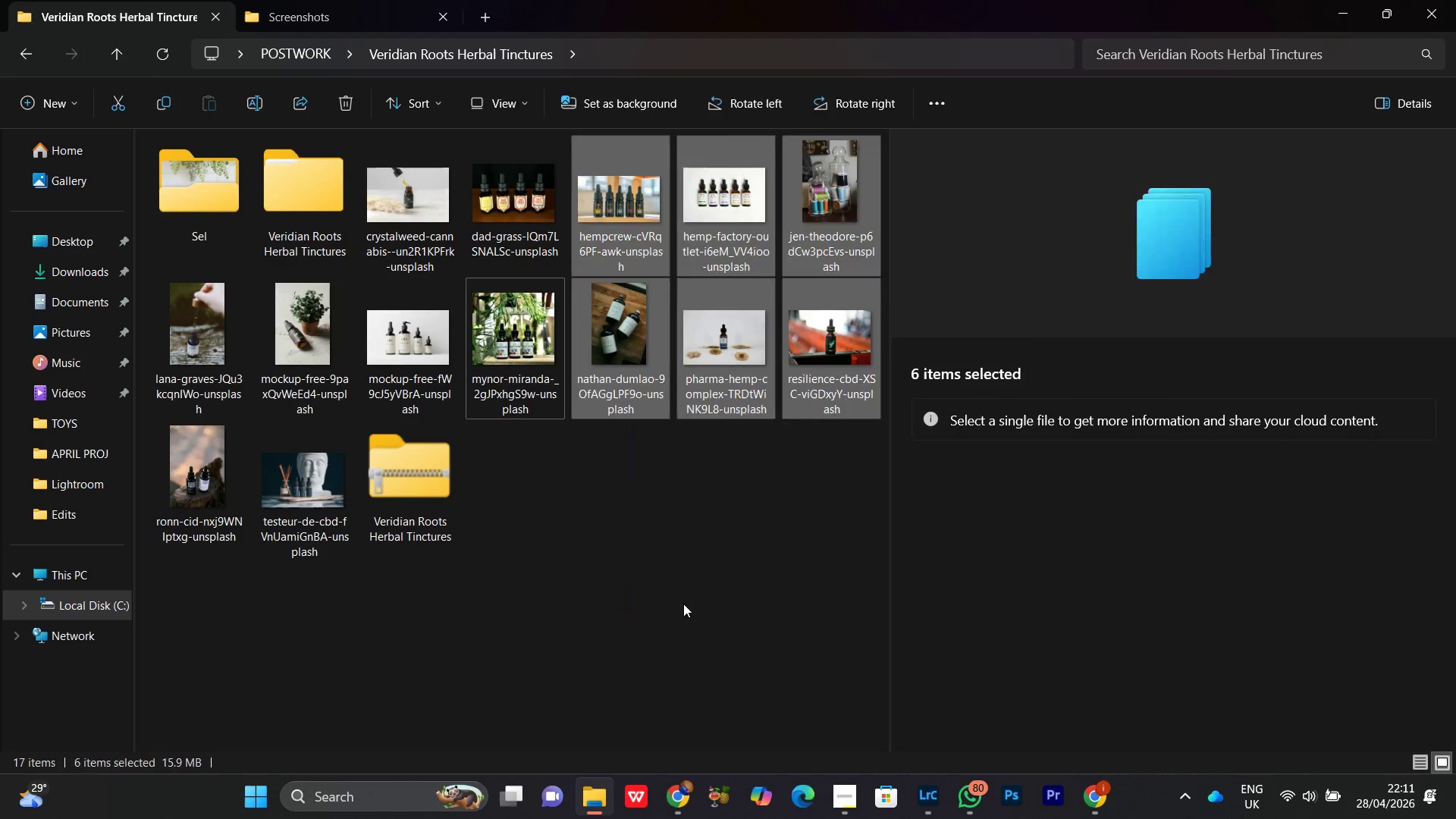 
left_click([683, 604])
 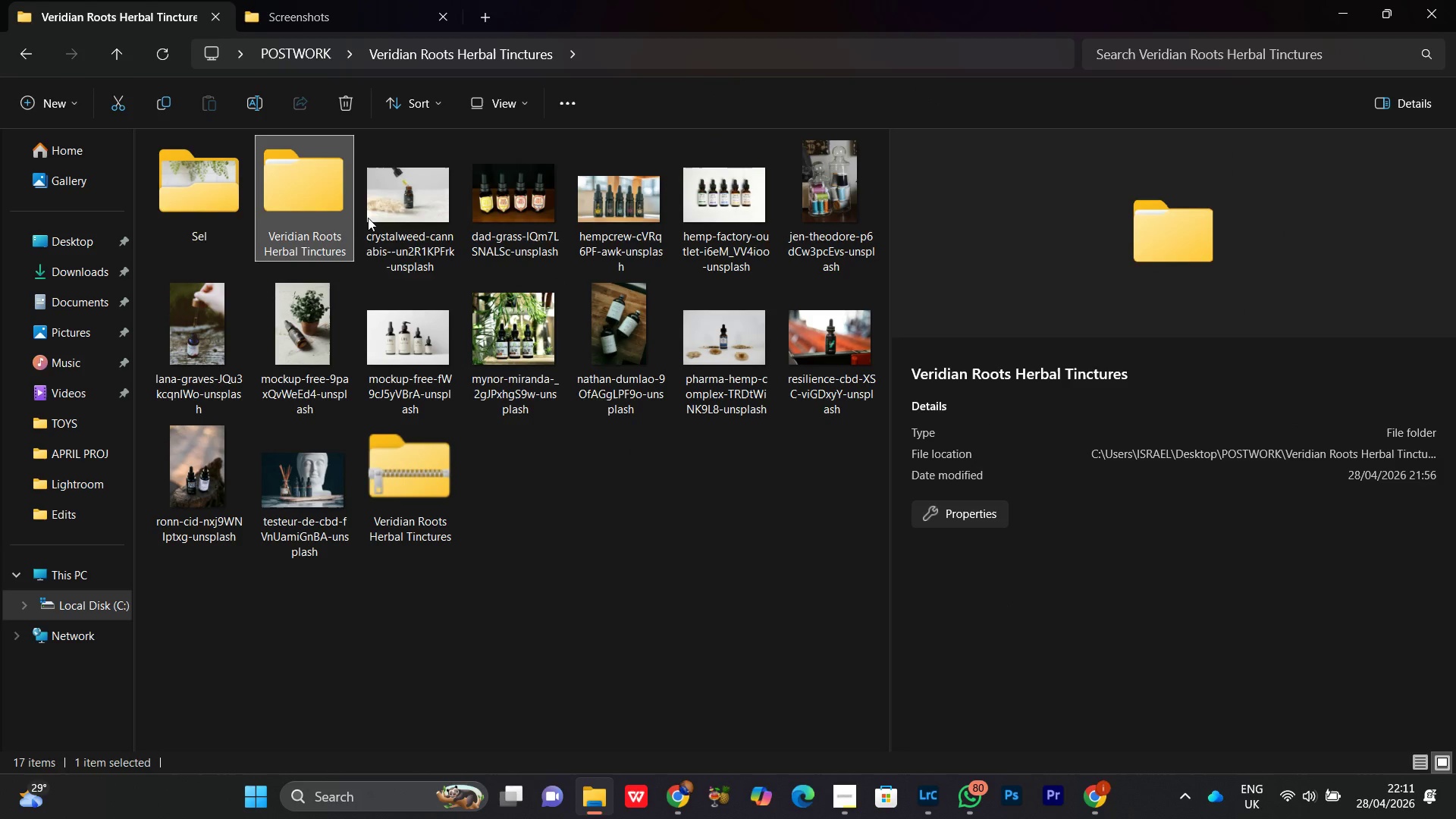 
double_click([396, 209])
 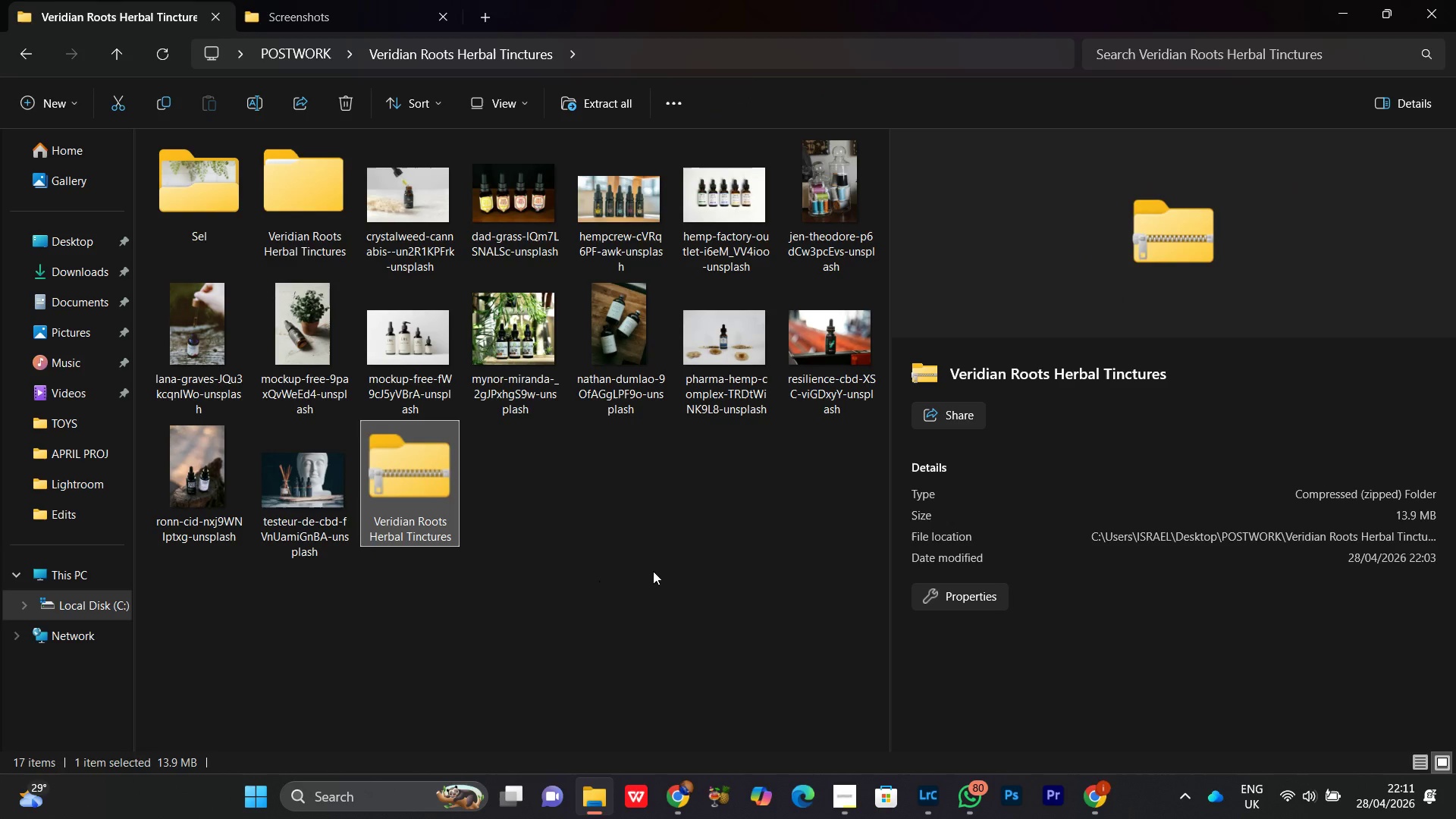 
double_click([653, 571])
 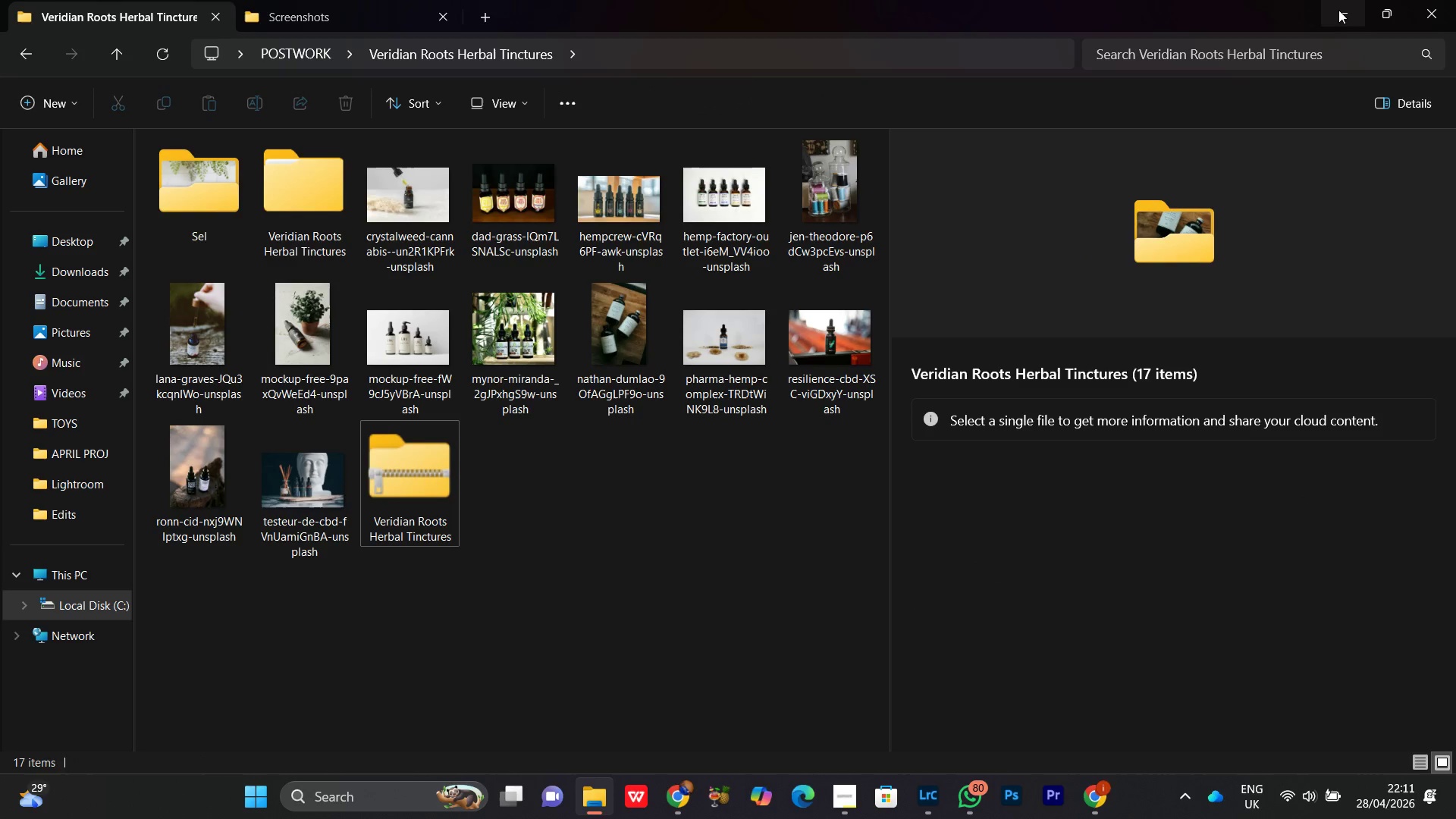 
left_click([1341, 6])